 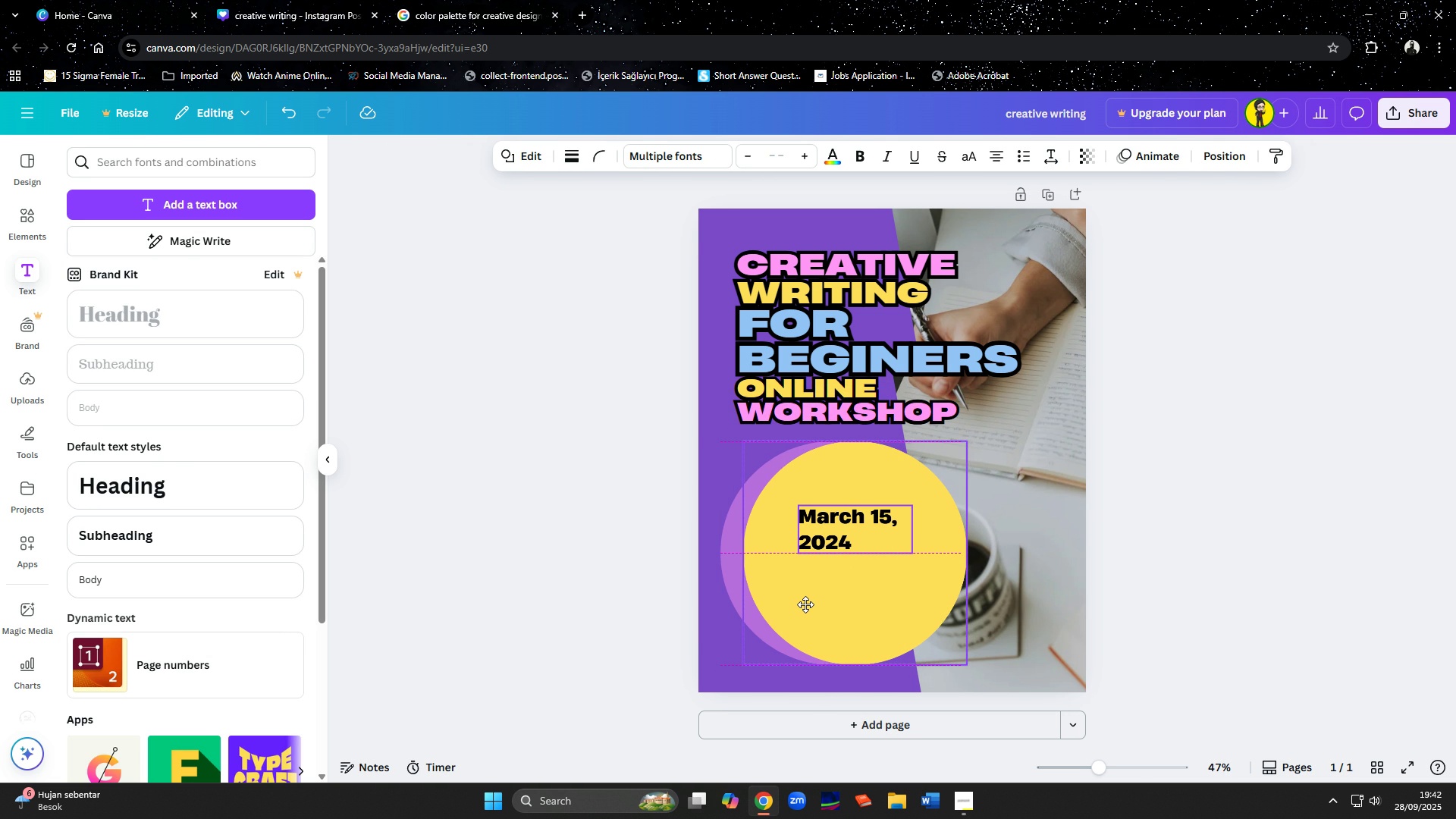 
left_click([1213, 544])
 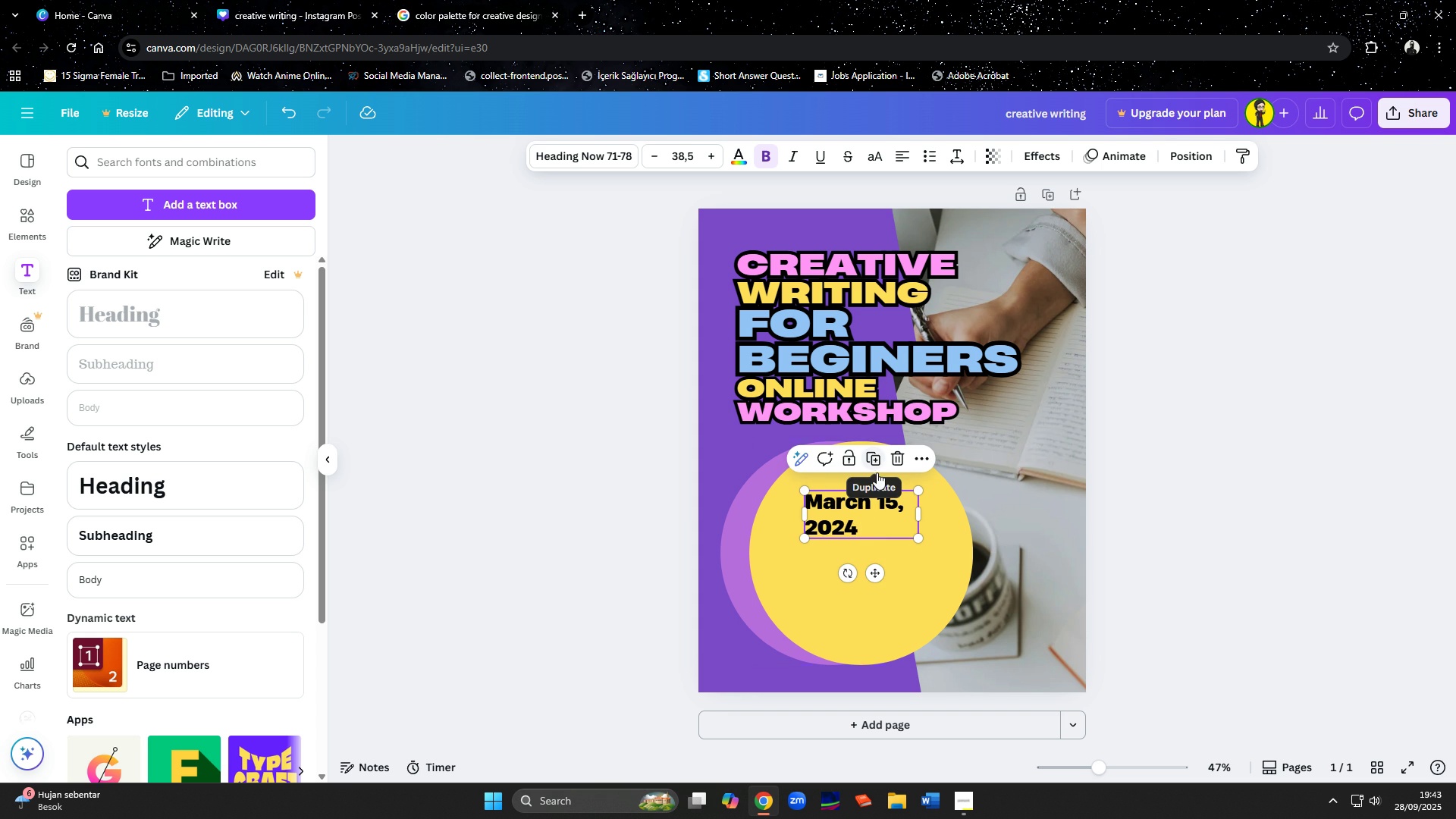 
wait(7.09)
 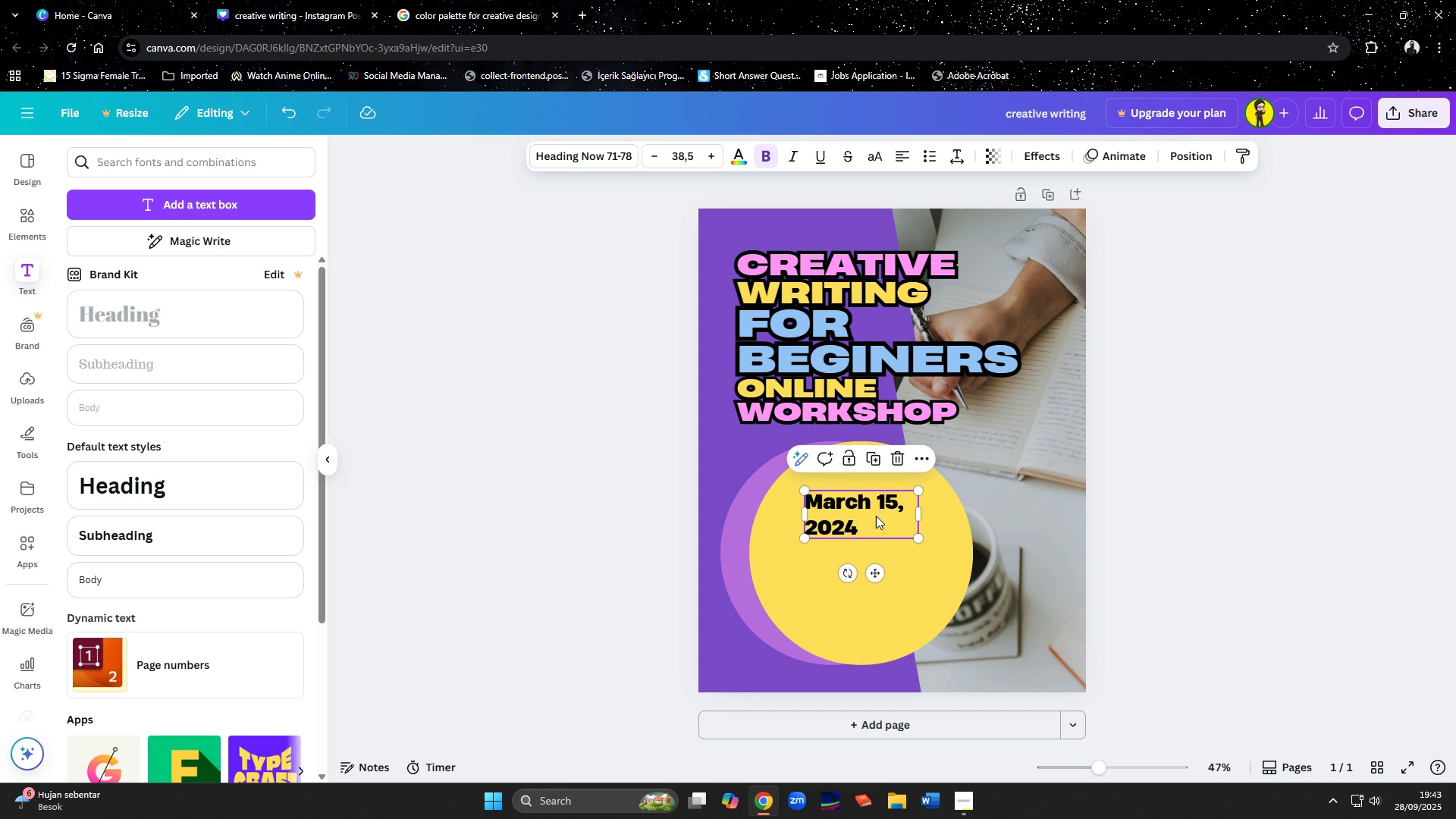 
left_click([870, 457])
 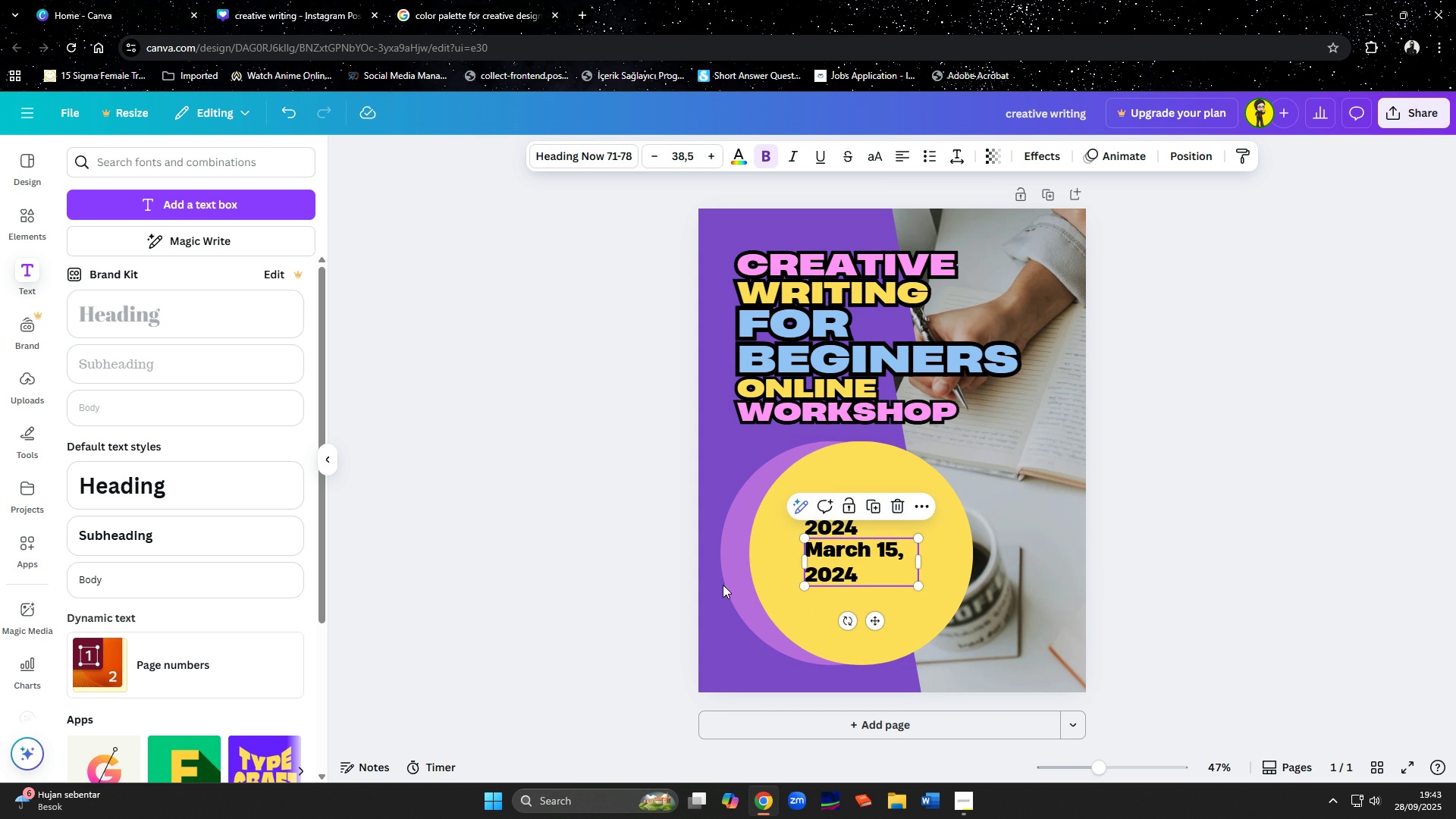 
left_click([965, 808])